 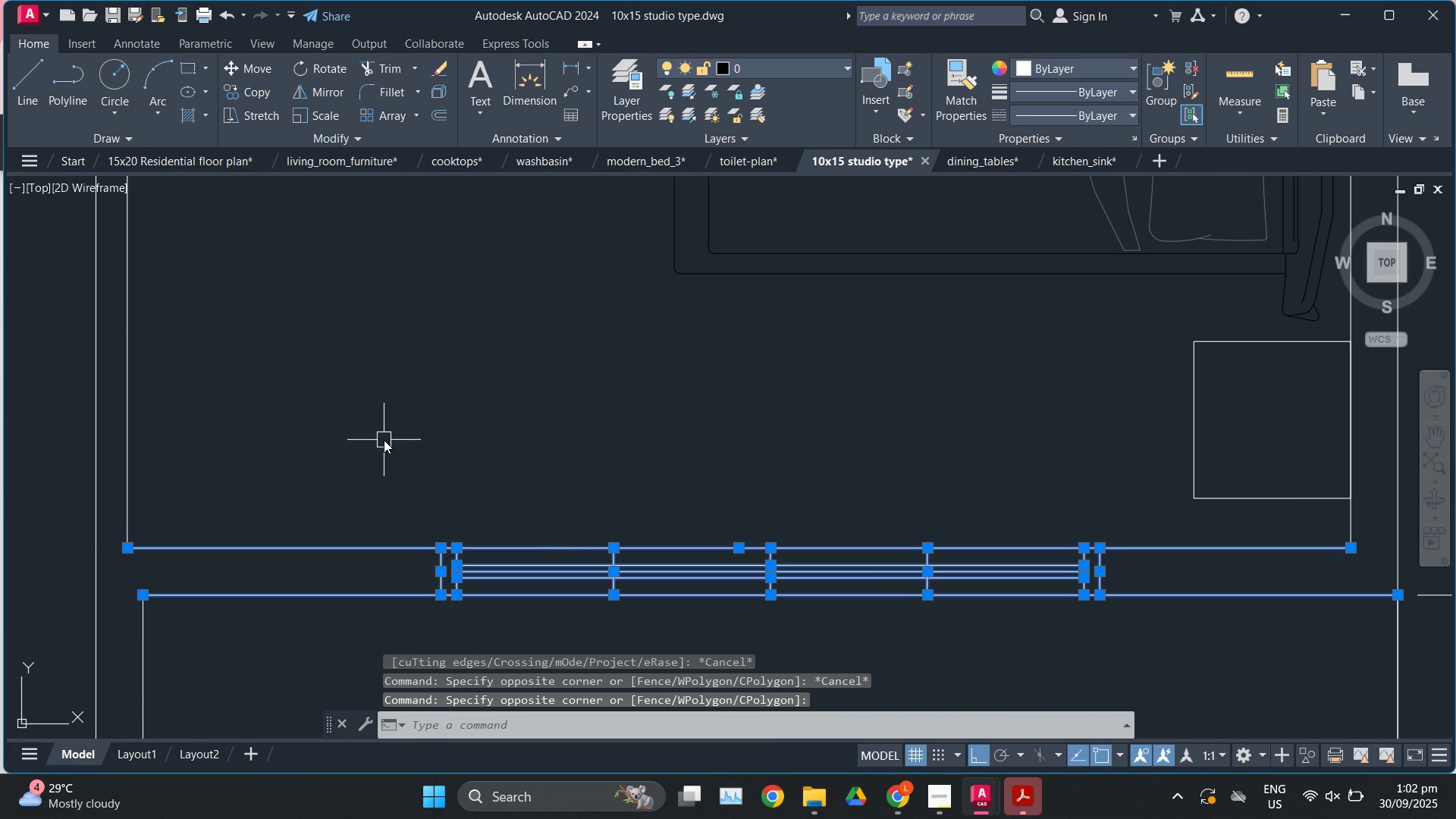 
type(tr)
 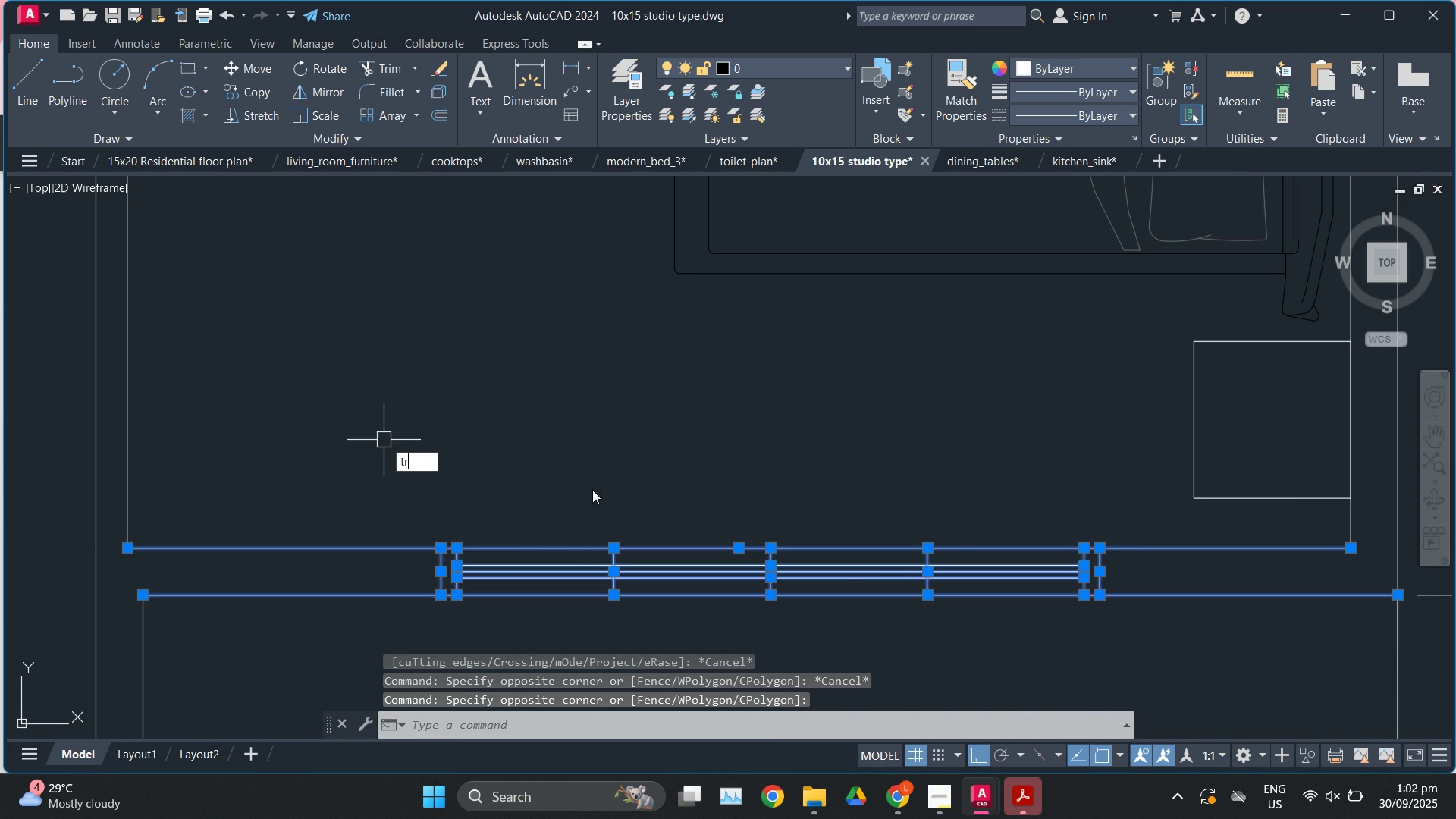 
key(Enter)
 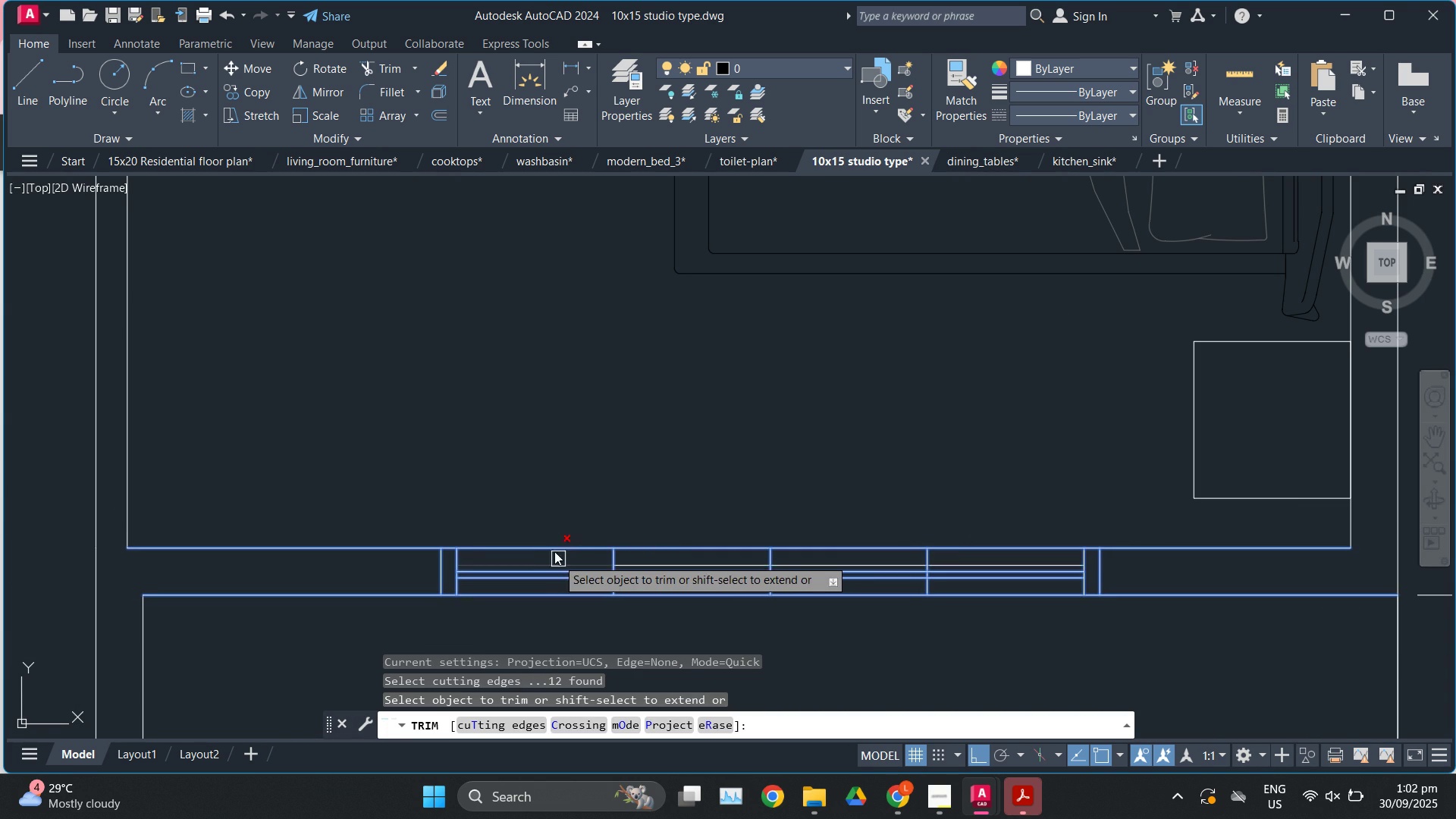 
left_click([554, 549])
 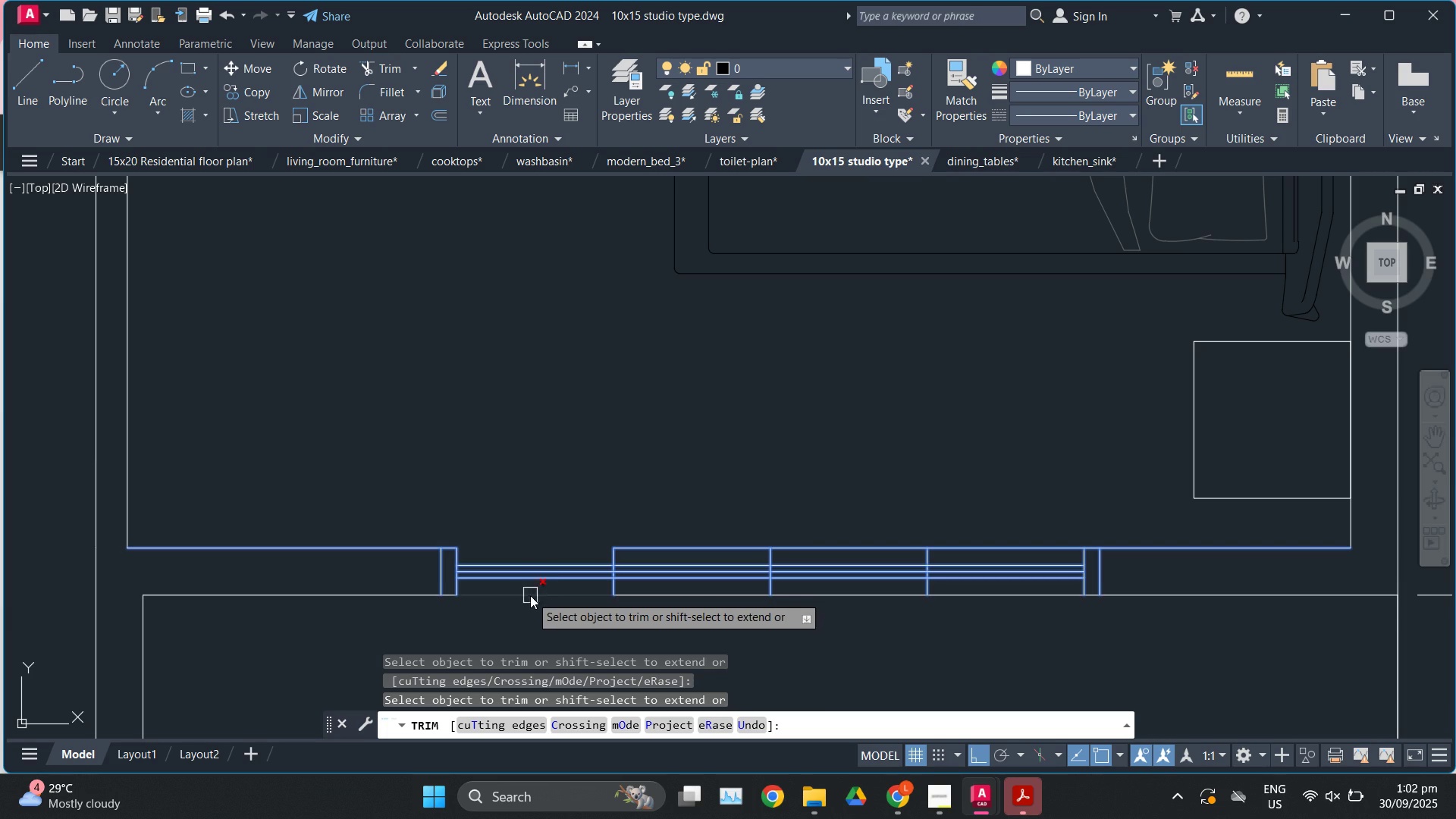 
left_click([530, 595])
 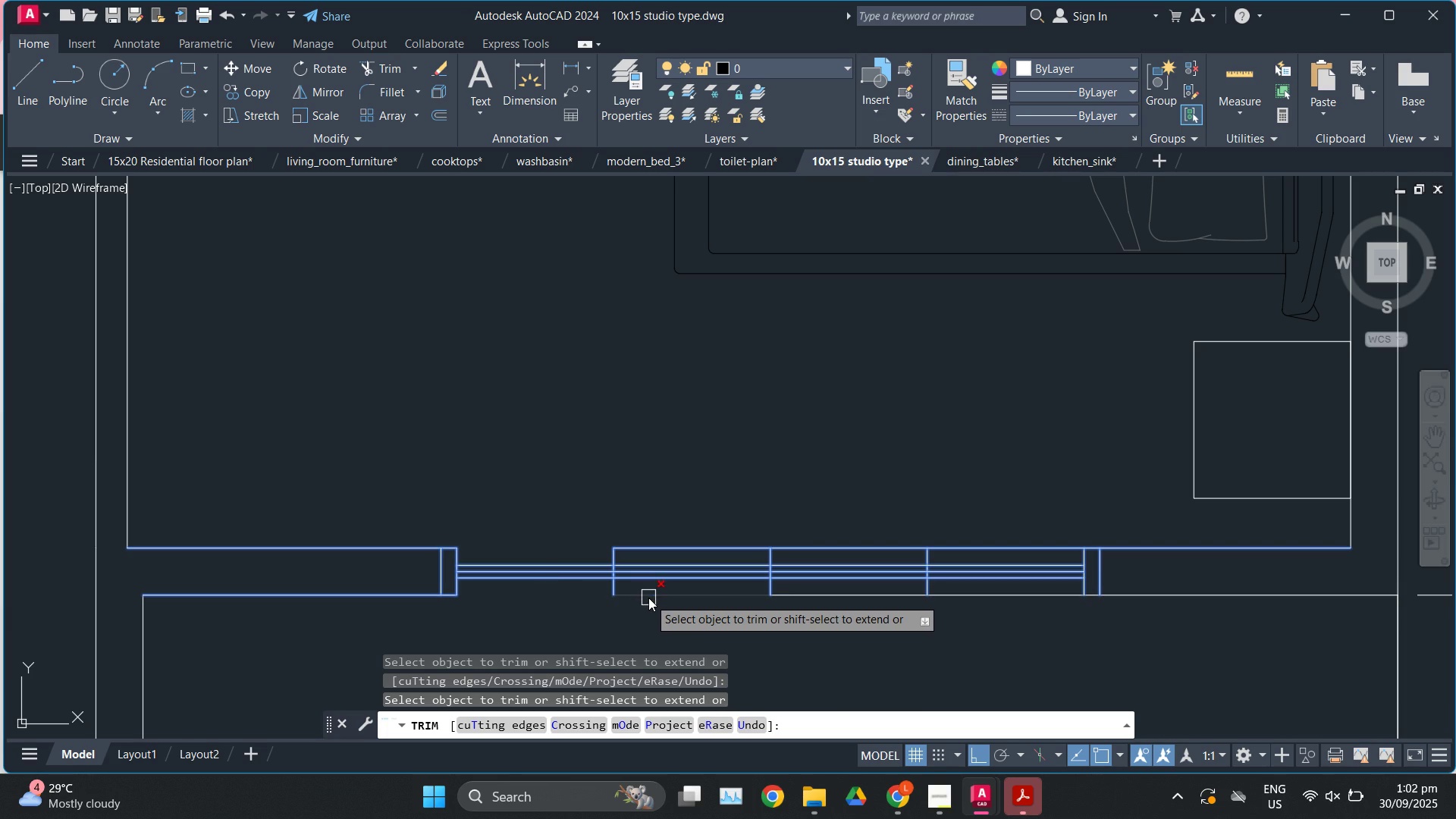 
left_click([648, 598])
 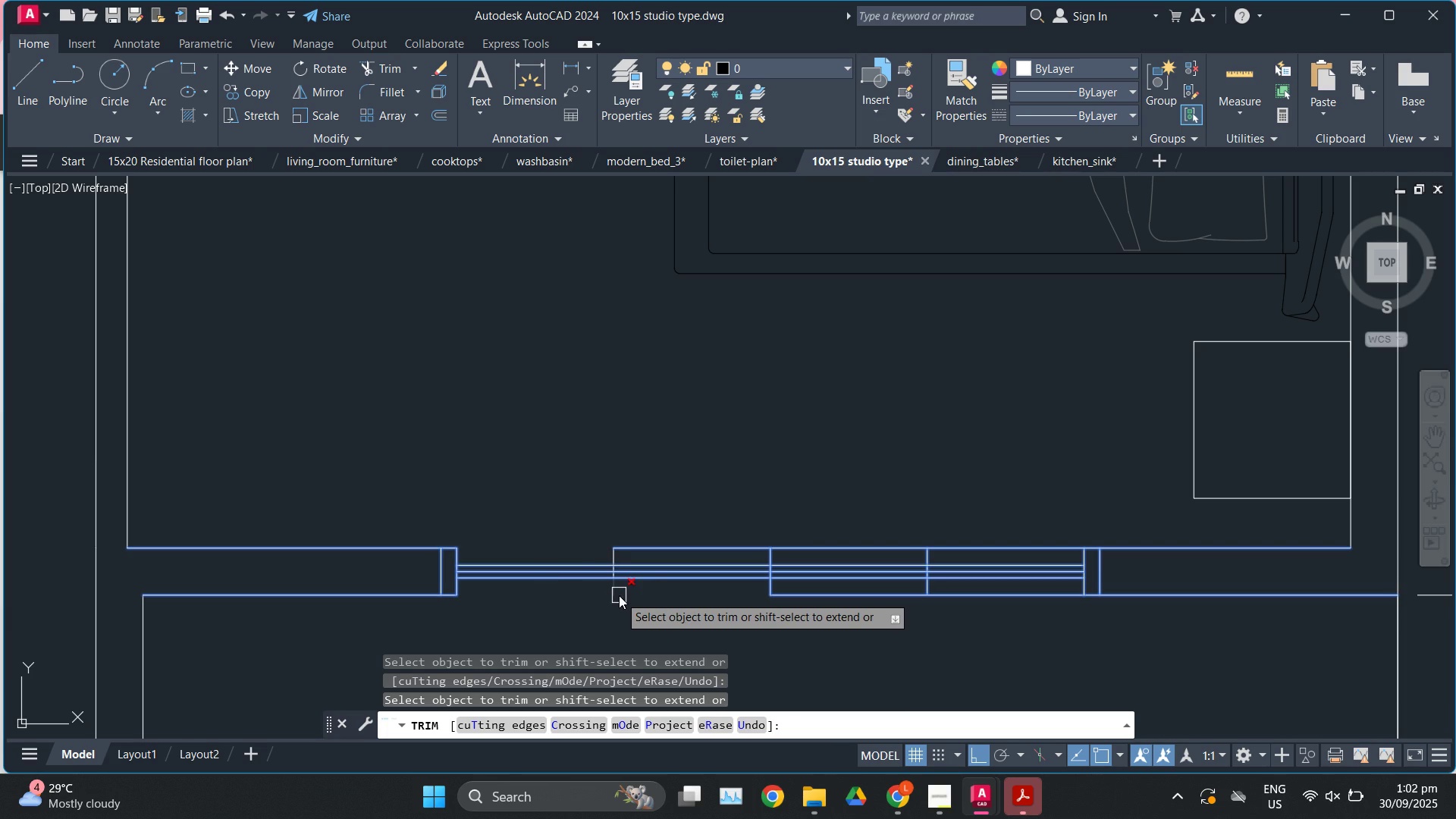 
left_click([619, 595])
 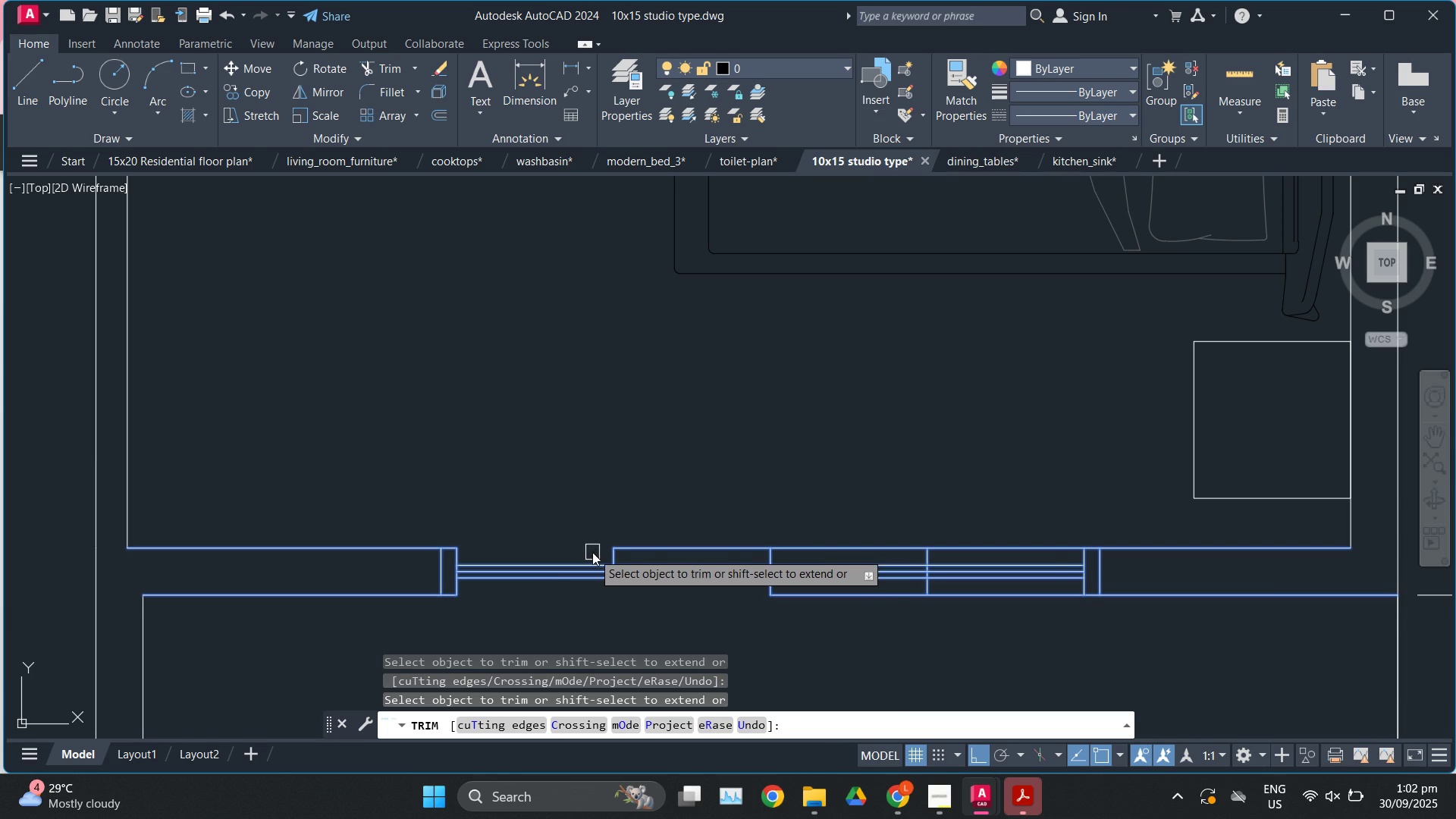 
left_click([592, 552])
 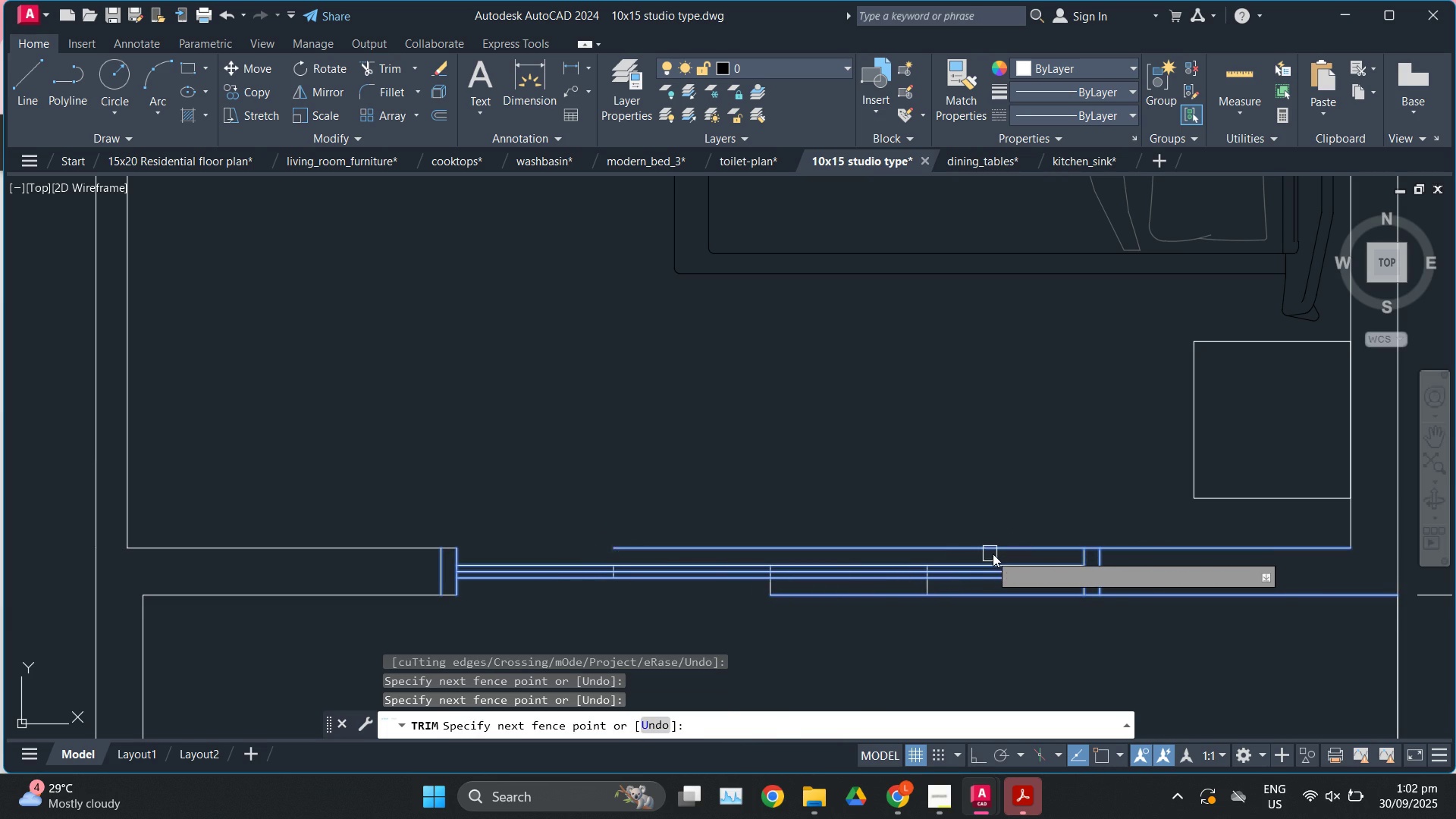 
left_click([996, 544])
 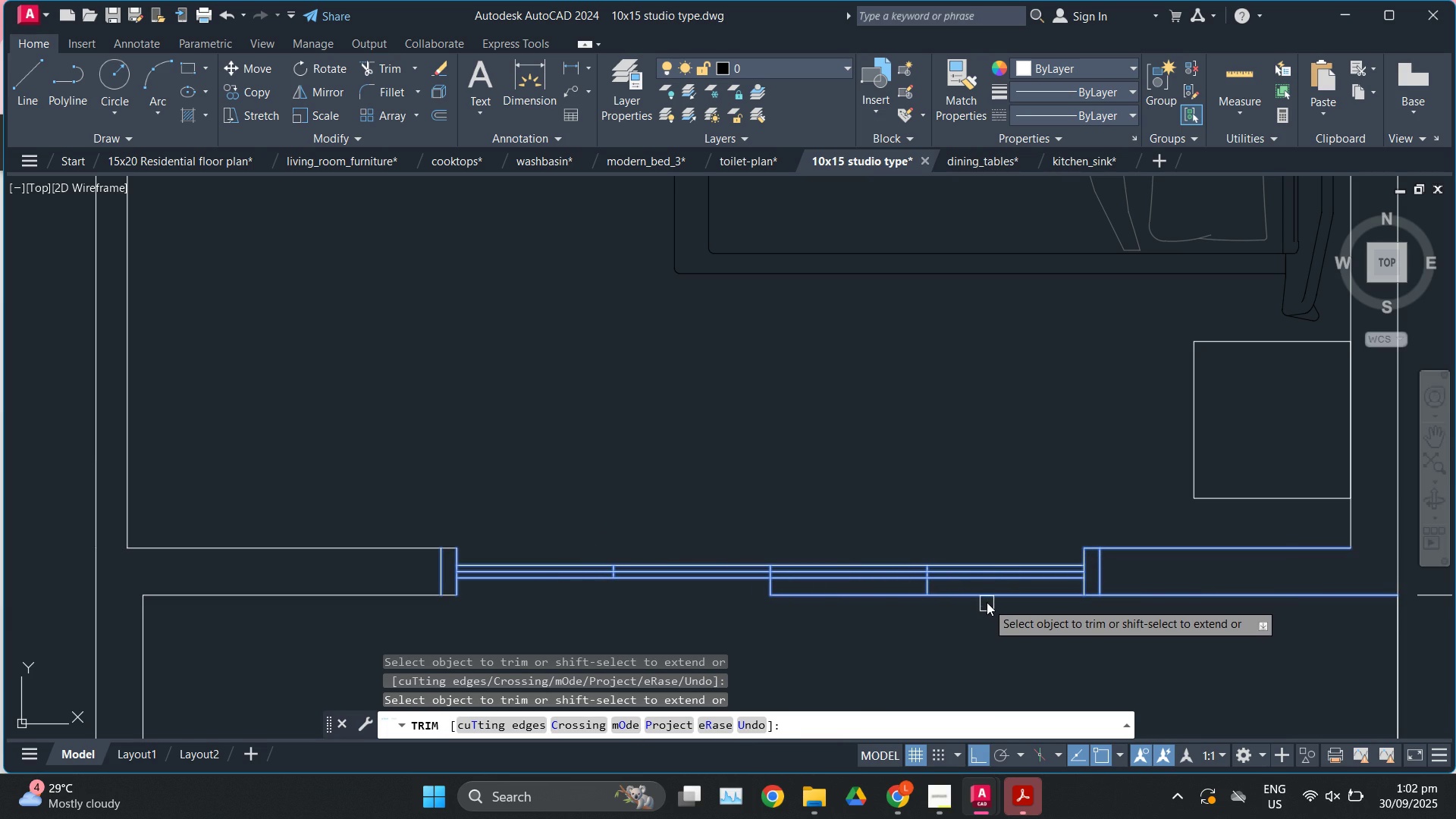 
left_click([987, 600])
 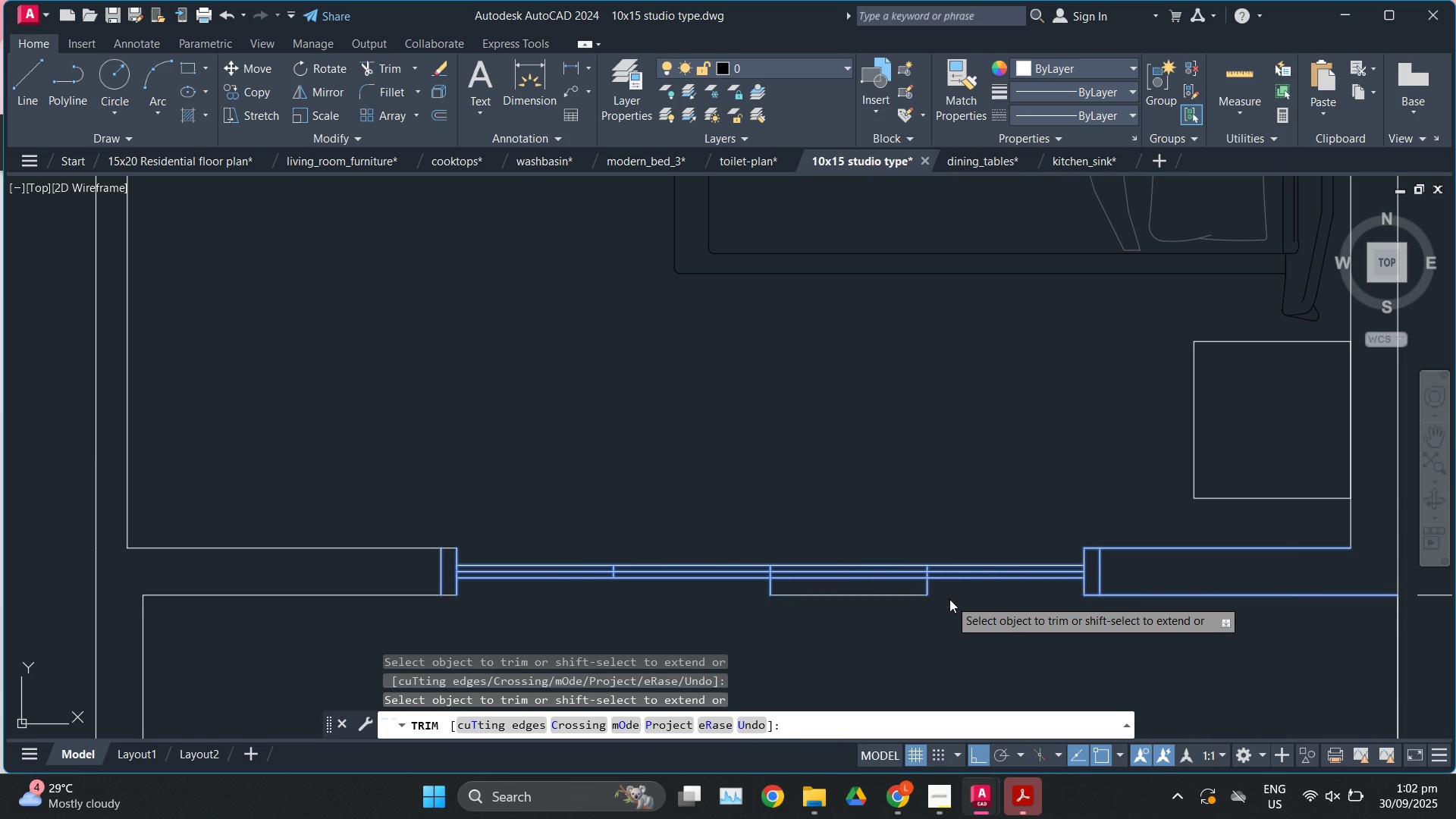 
left_click([949, 599])
 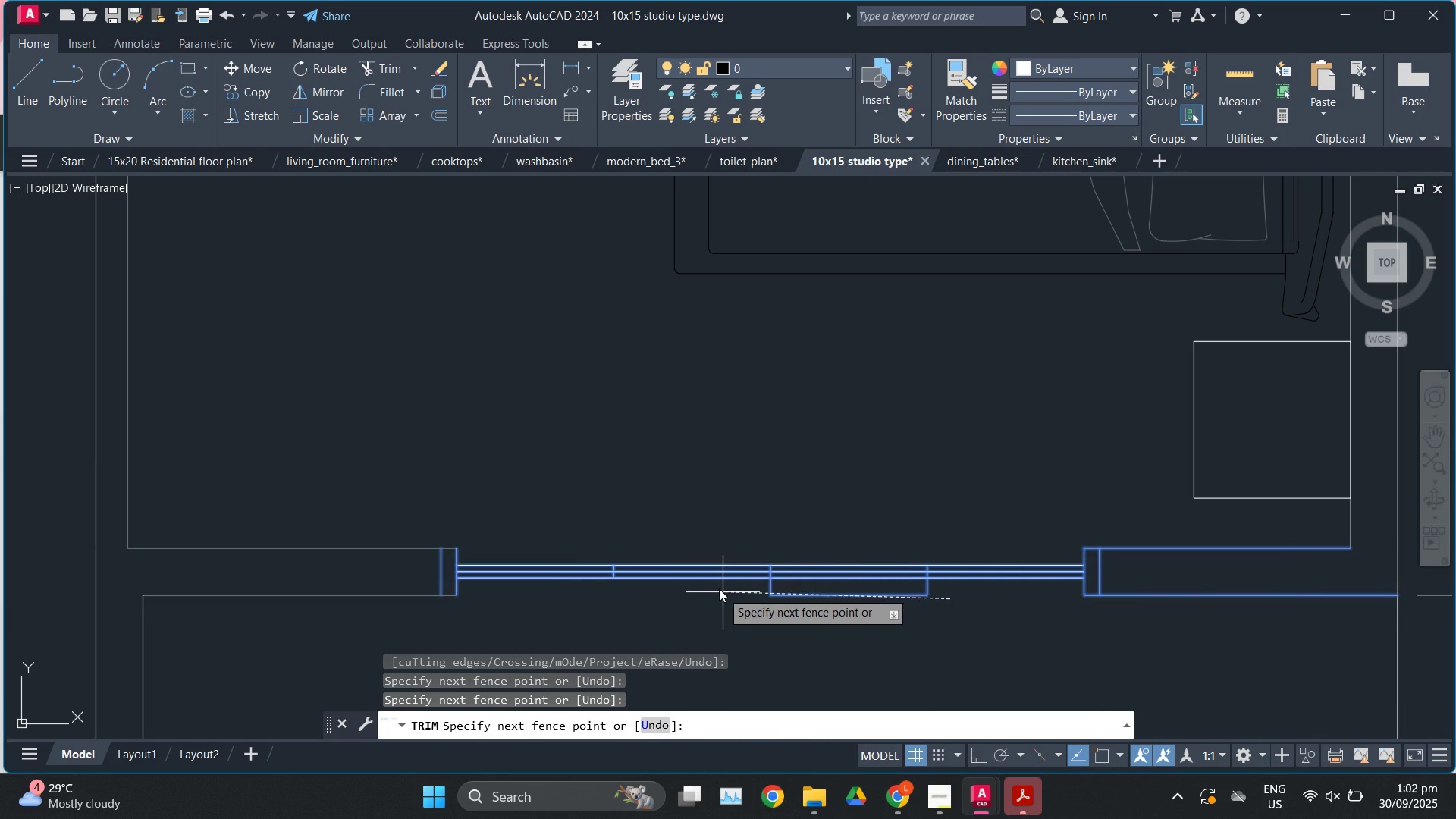 
left_click([717, 588])
 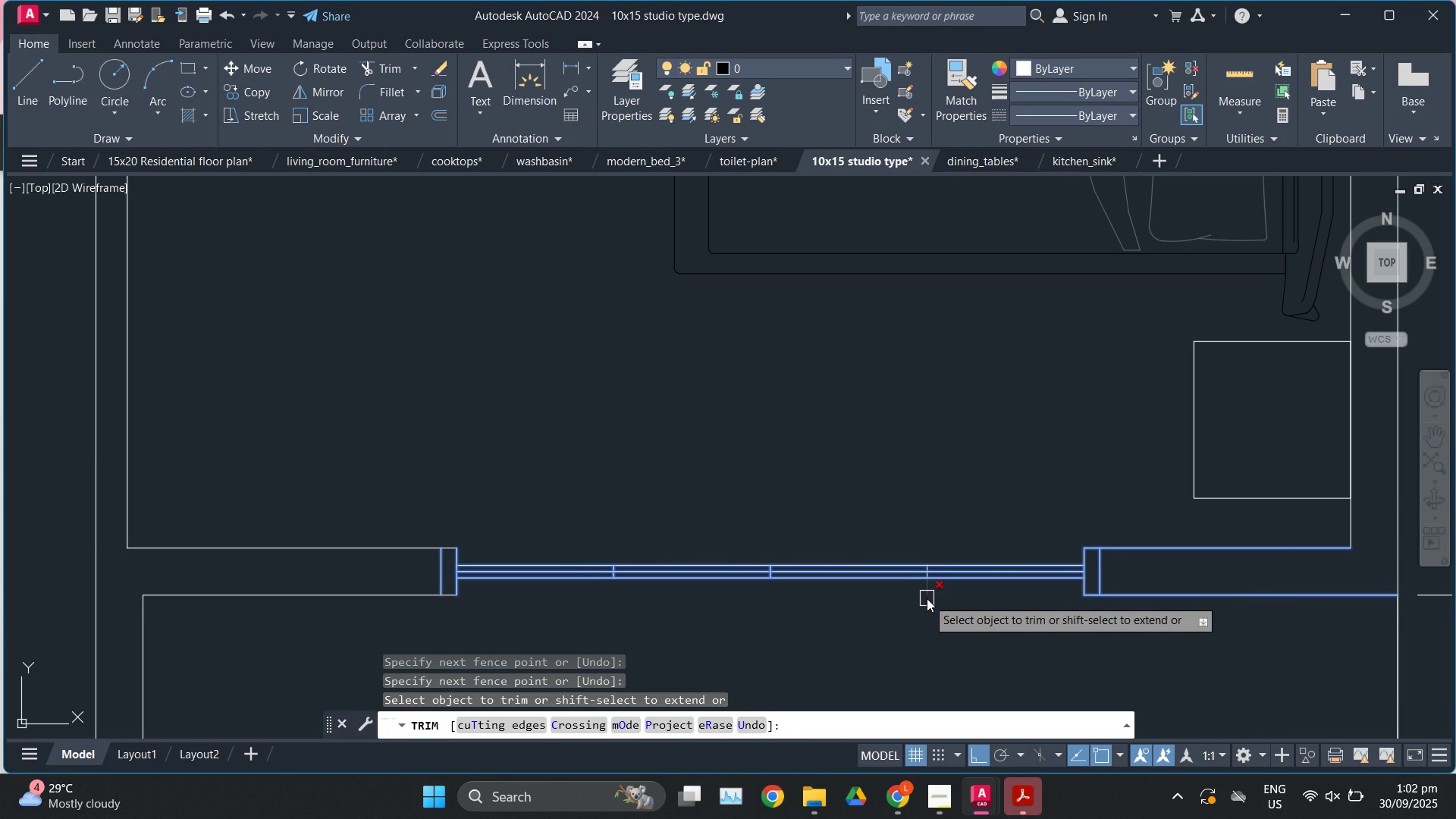 
key(Escape)
 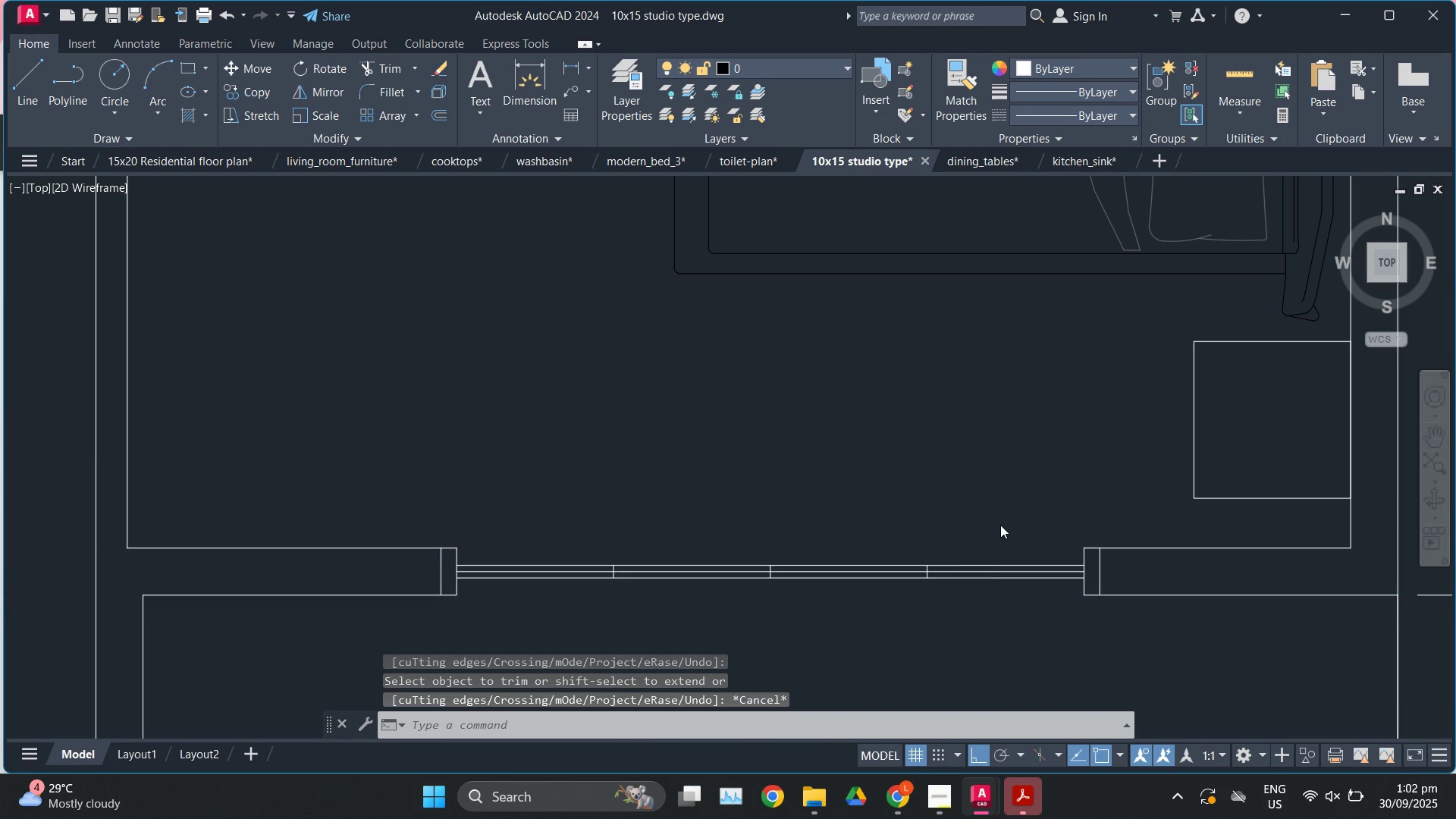 
scroll: coordinate [944, 334], scroll_direction: down, amount: 5.0
 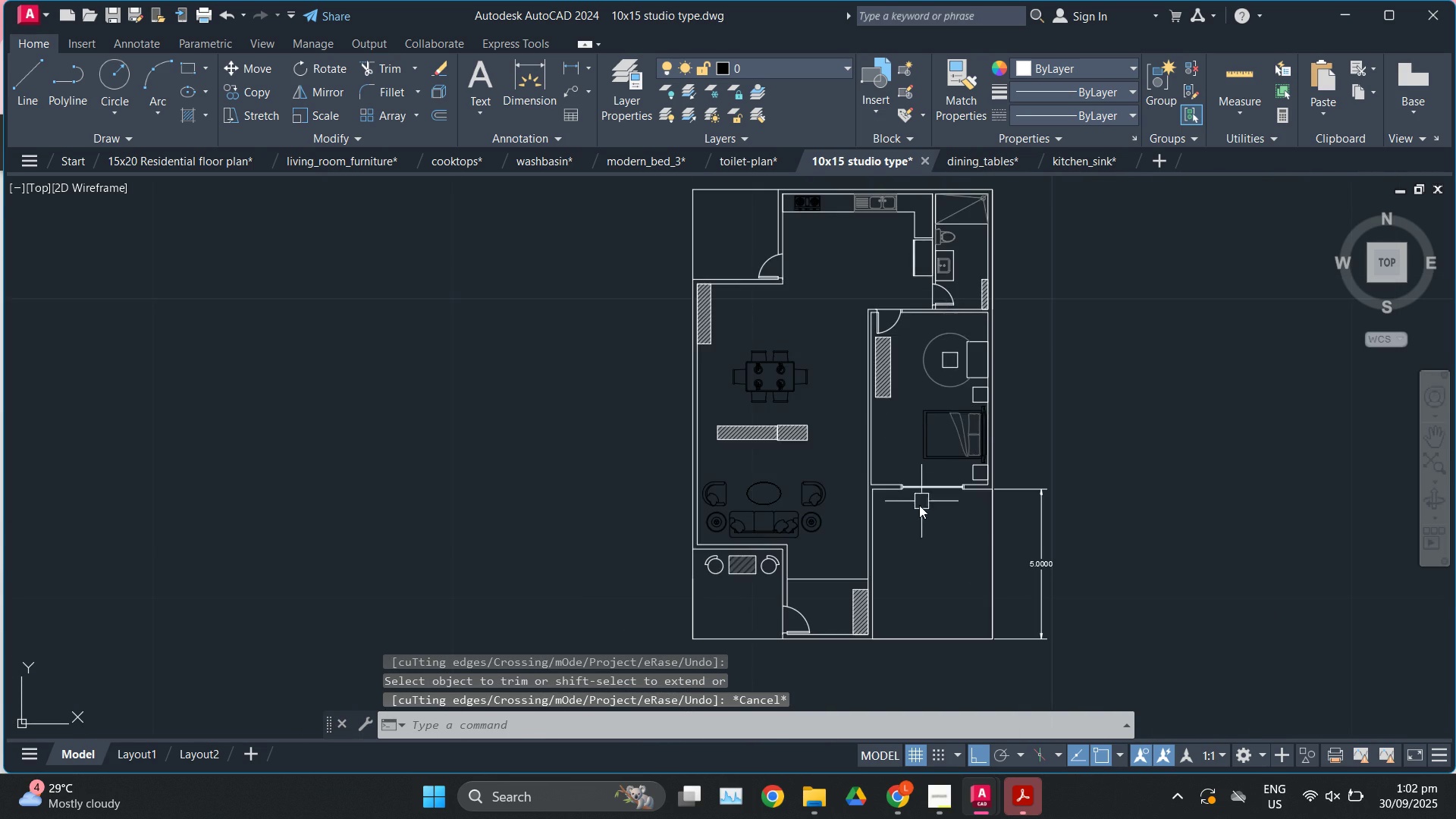 
scroll: coordinate [918, 506], scroll_direction: up, amount: 2.0